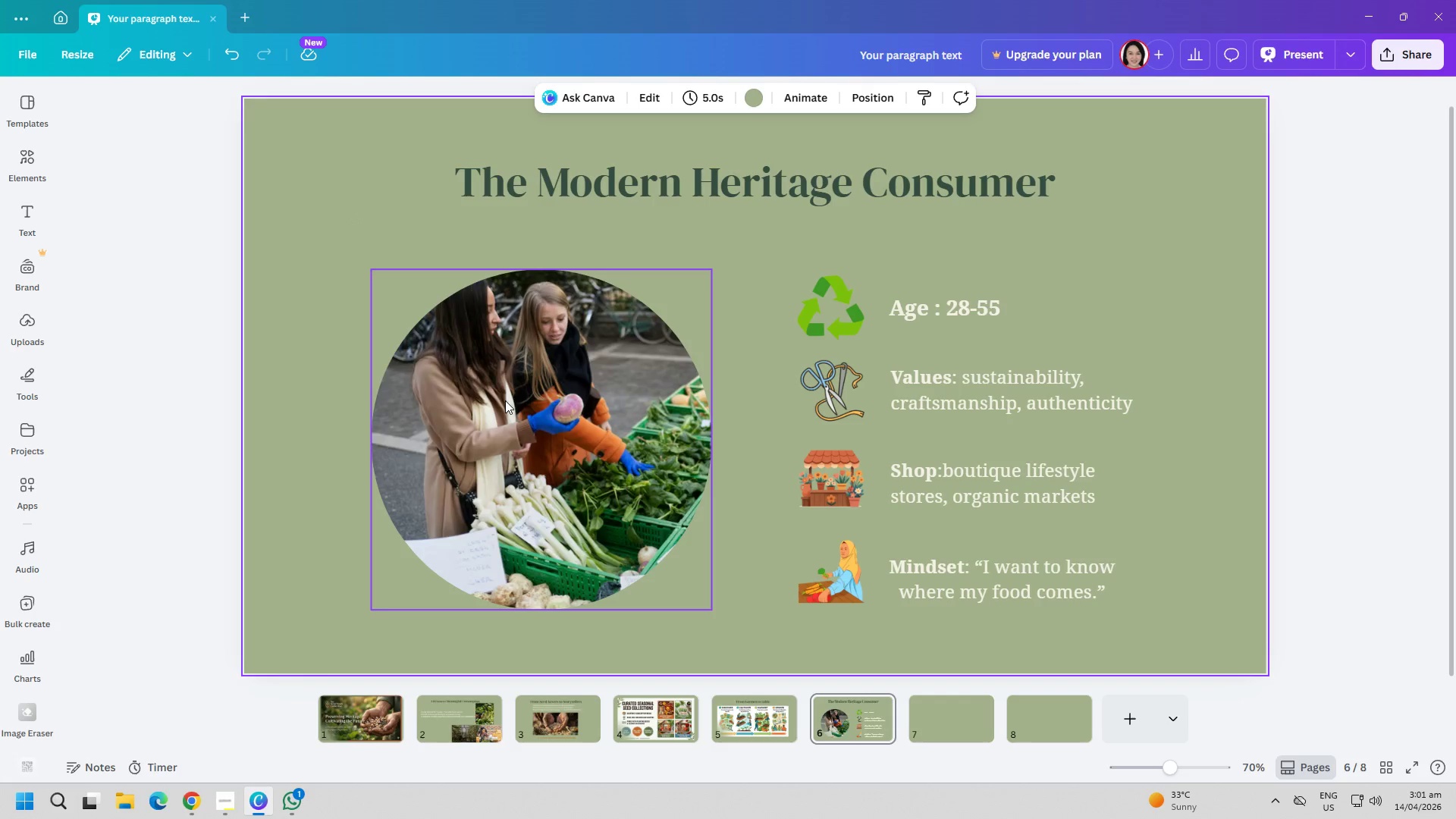 
left_click([594, 504])
 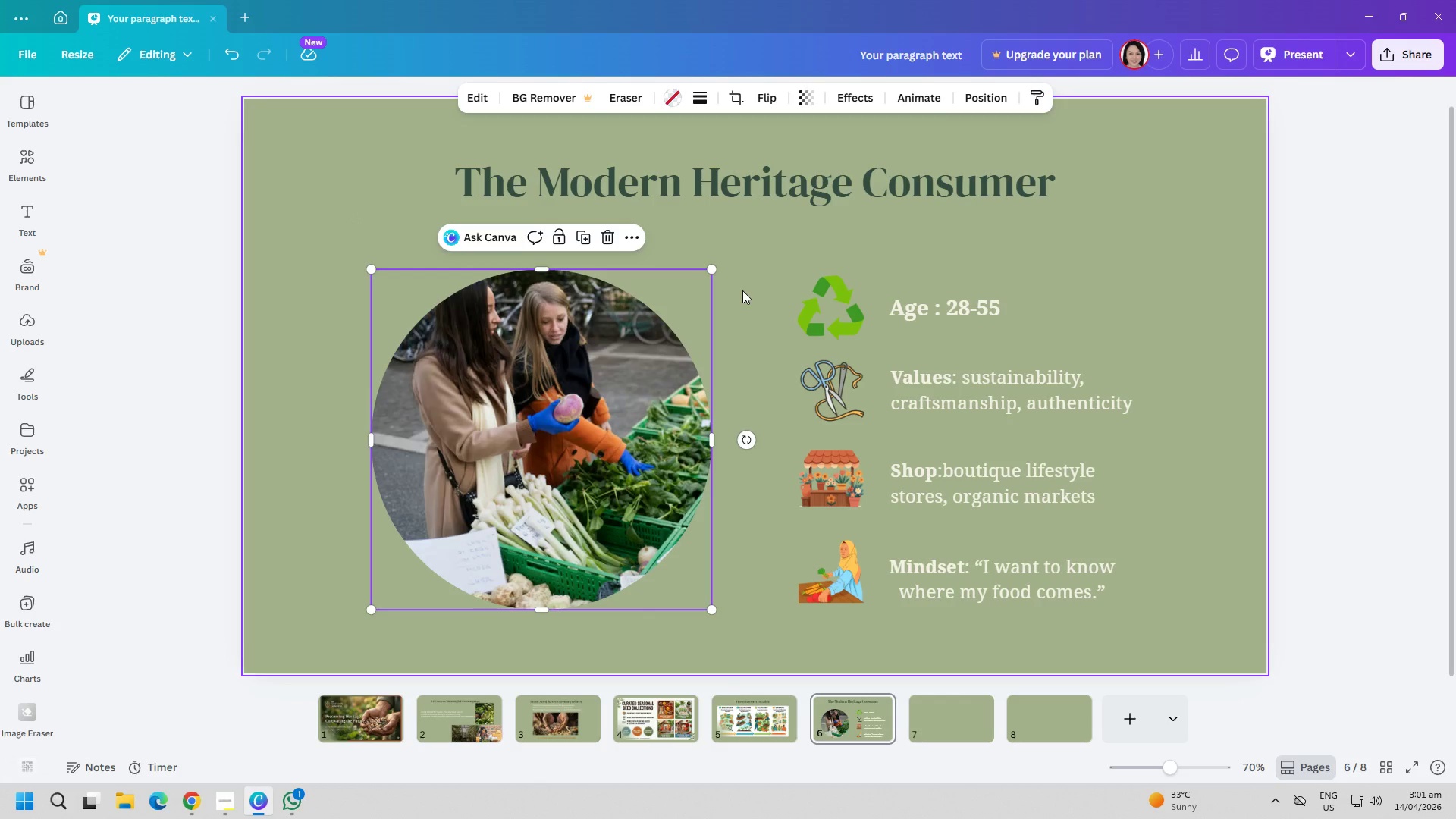 
left_click([752, 273])
 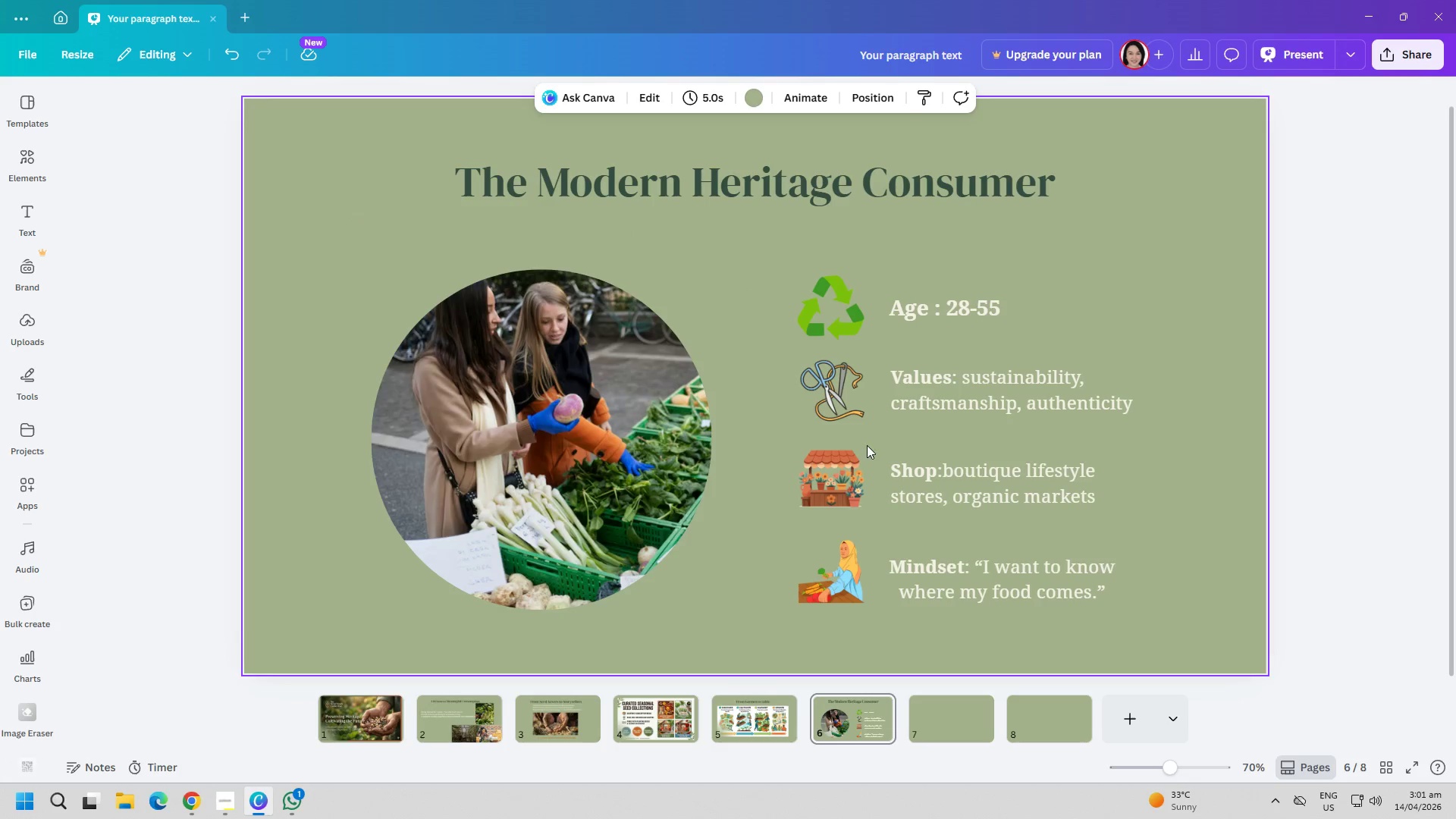 
left_click_drag(start_coordinate=[524, 438], to_coordinate=[521, 459])
 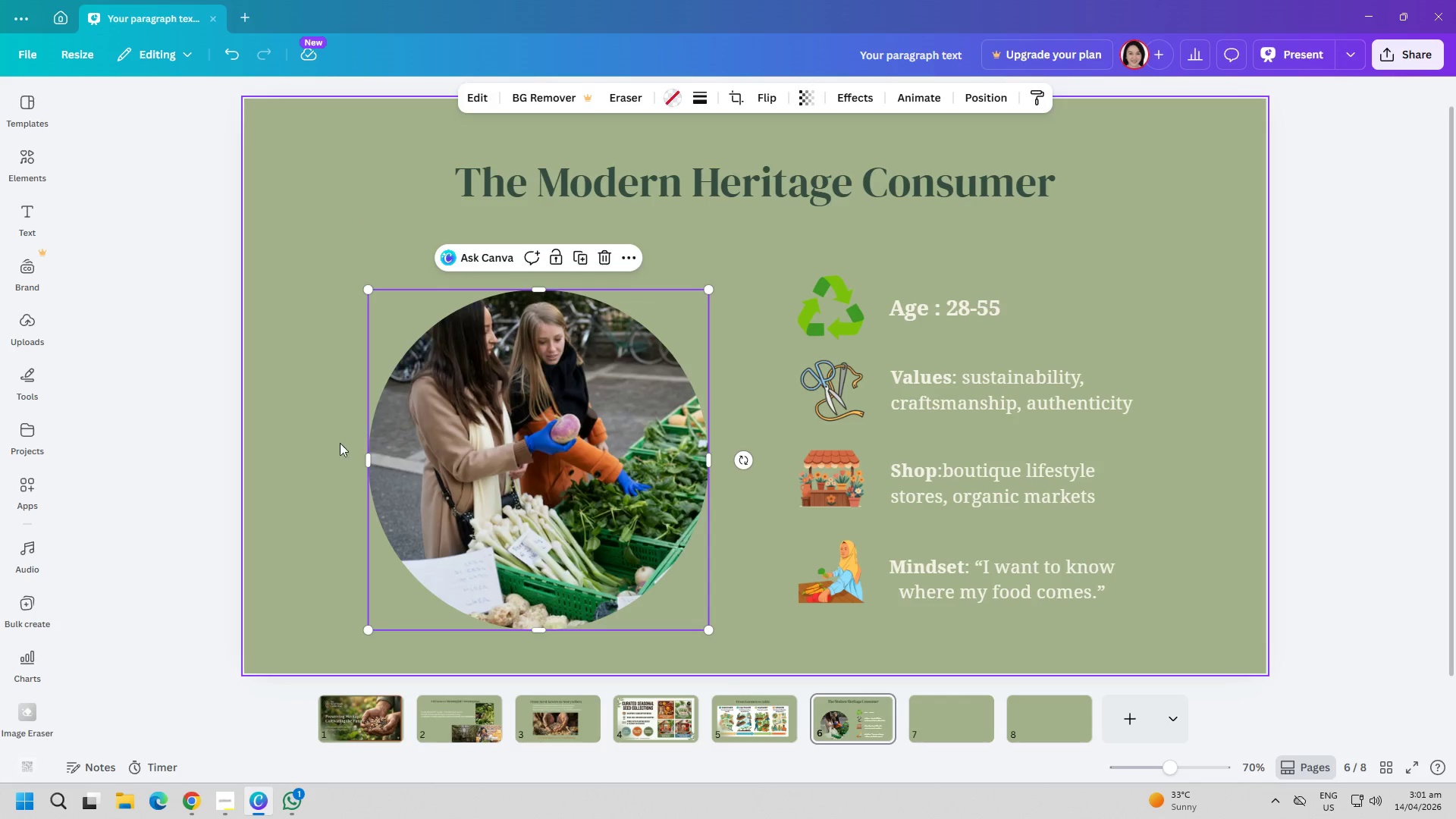 
left_click([331, 448])
 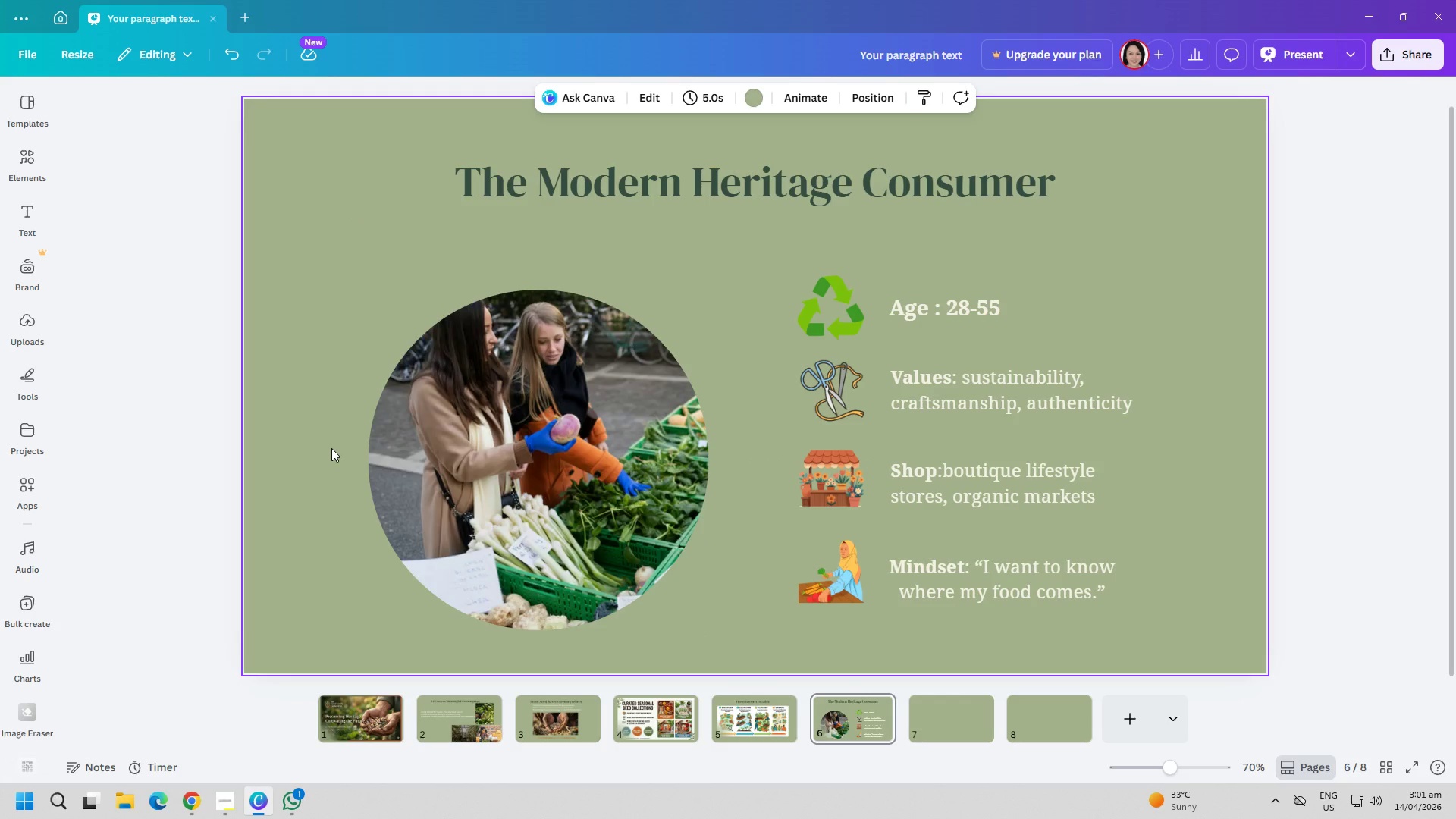 
left_click_drag(start_coordinate=[510, 474], to_coordinate=[515, 459])
 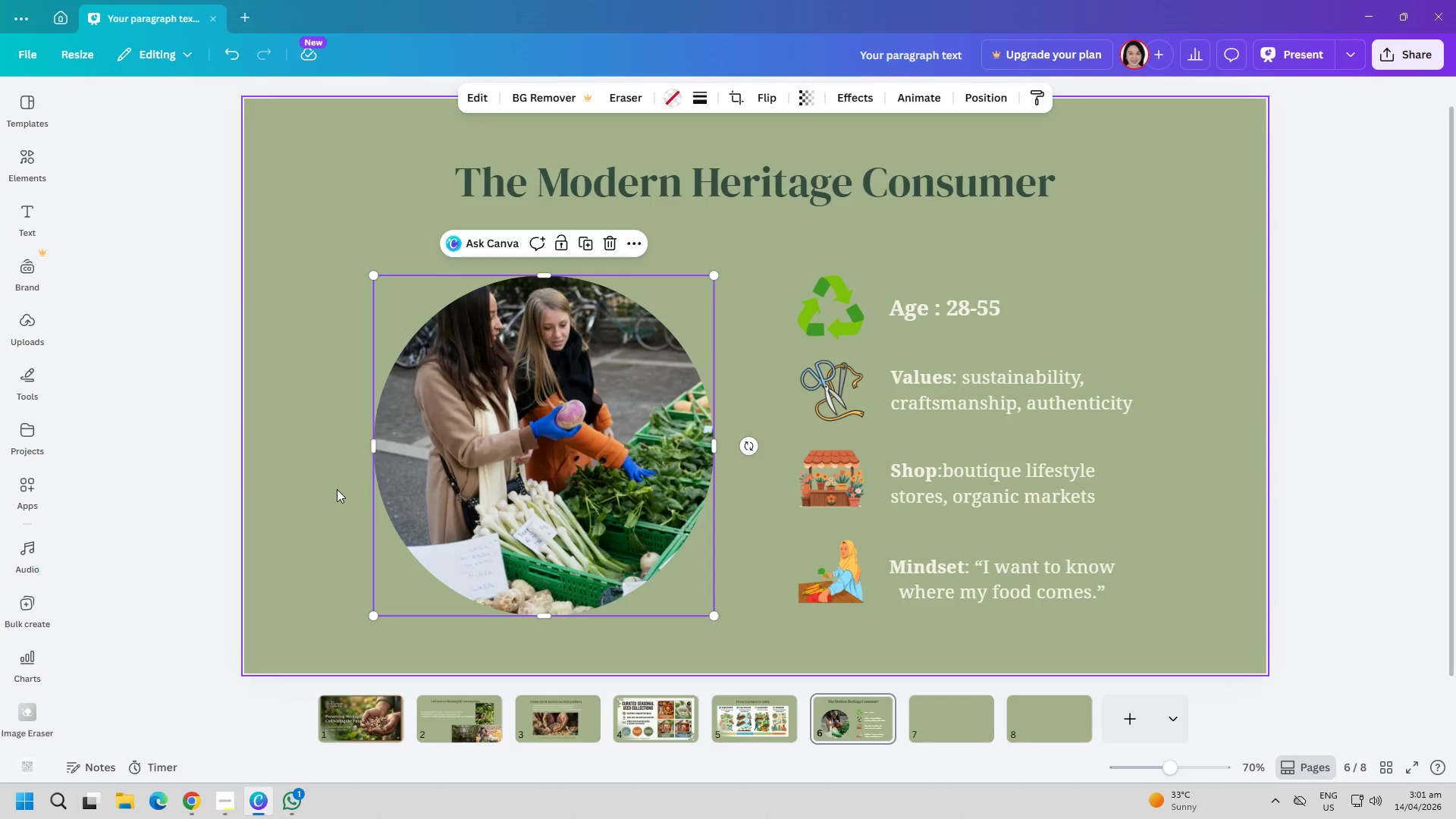 
left_click([337, 489])
 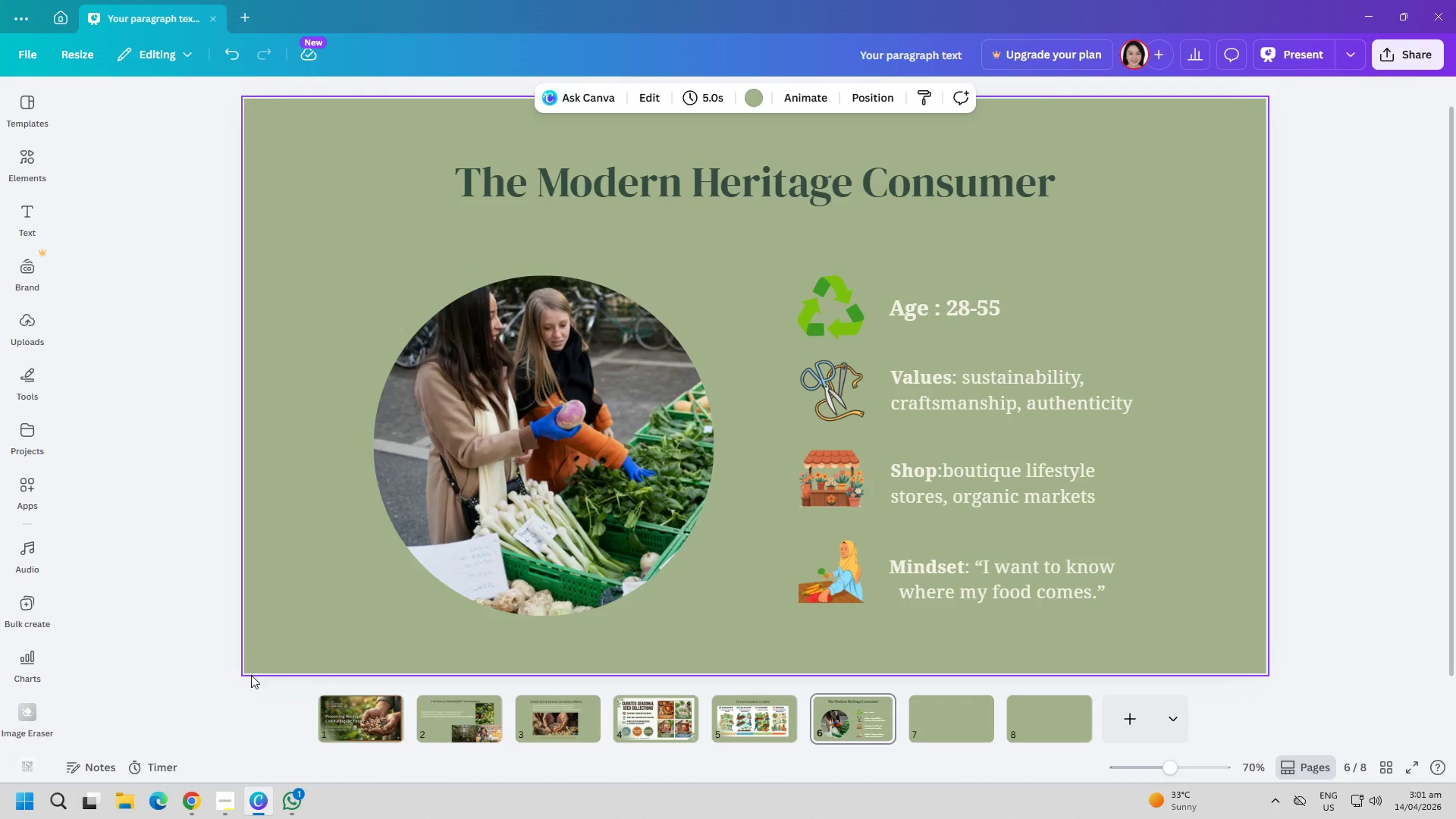 
left_click([216, 805])